 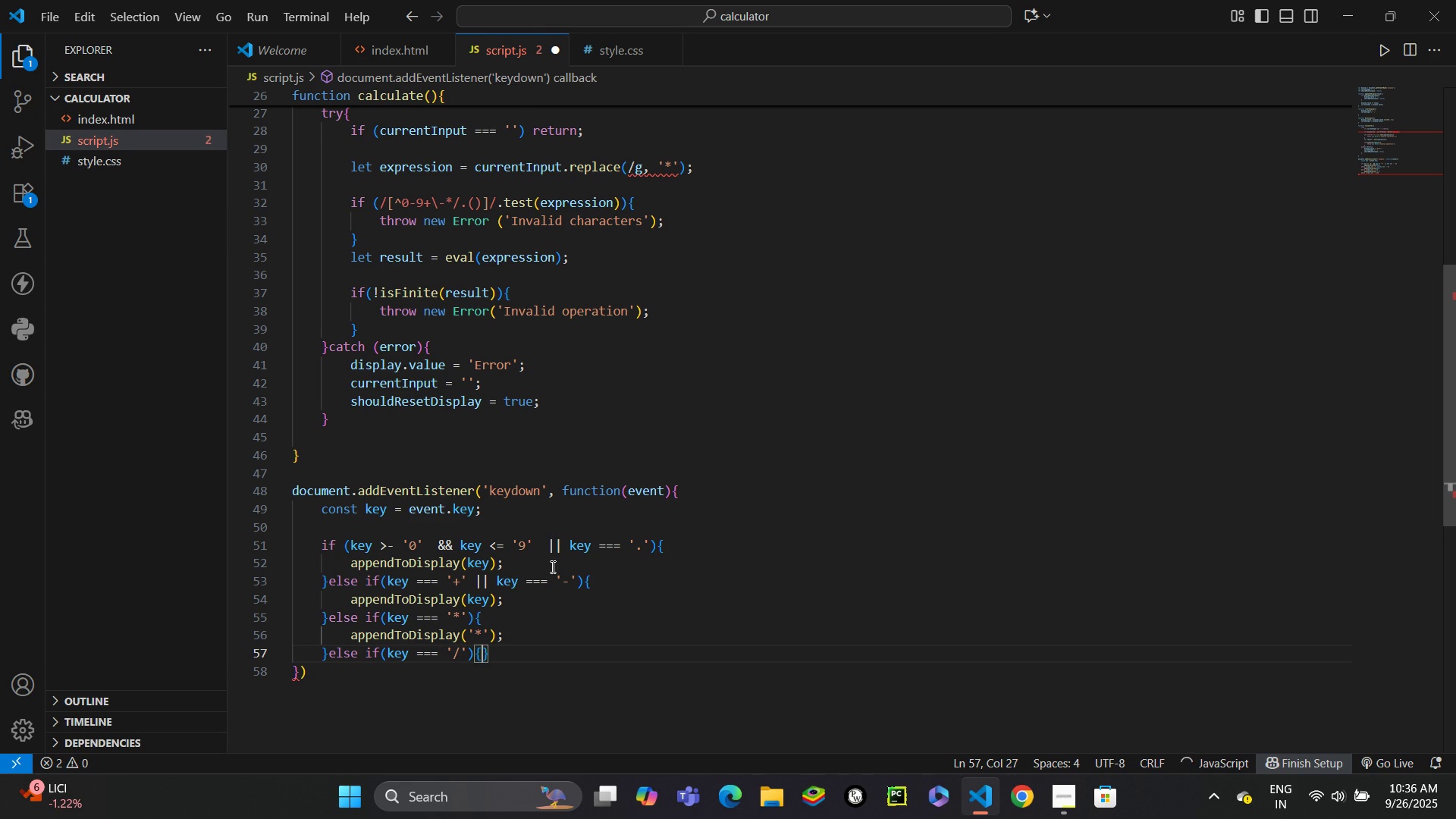 
key(Enter)
 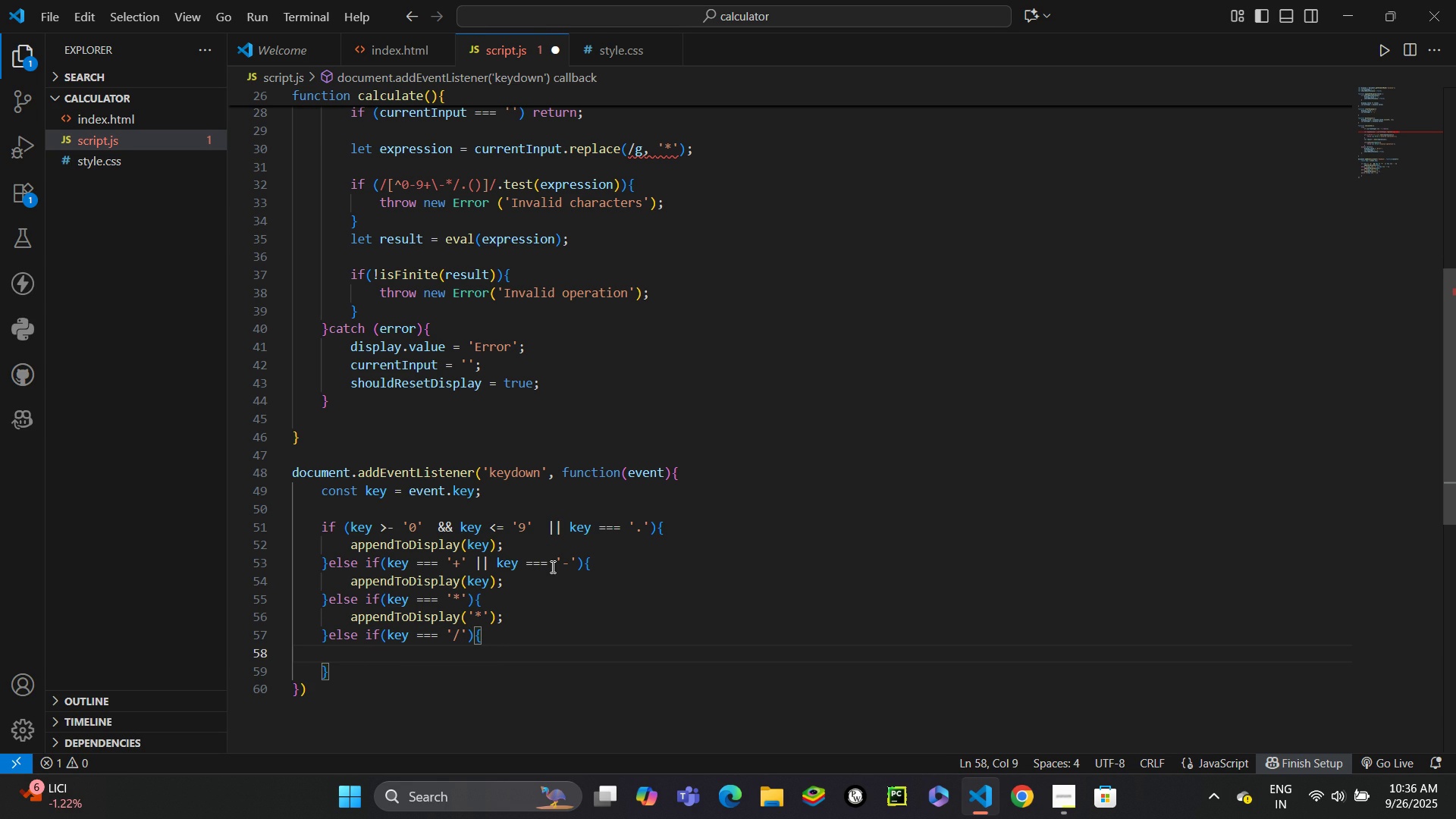 
type(eve)
 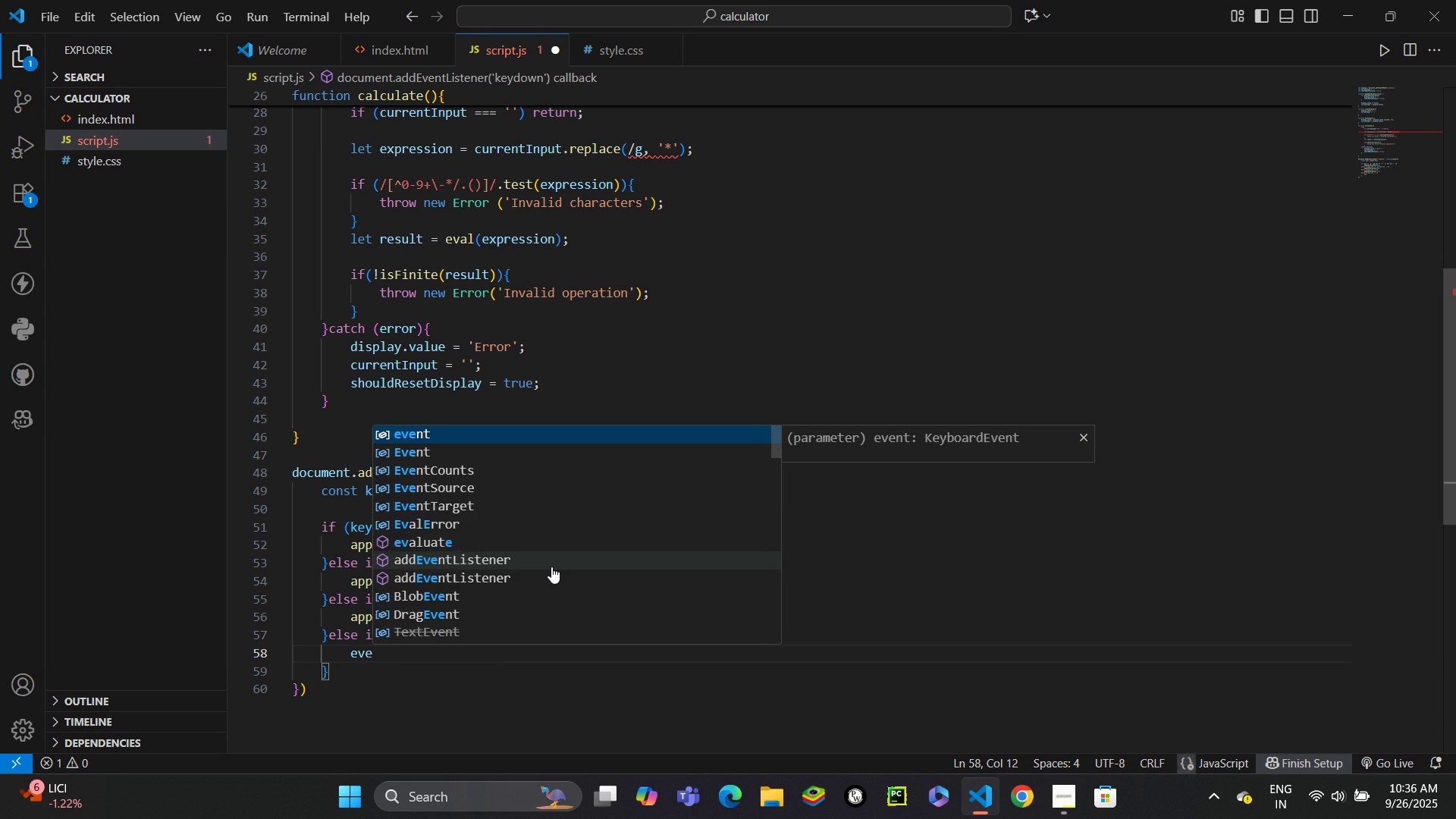 
key(Enter)
 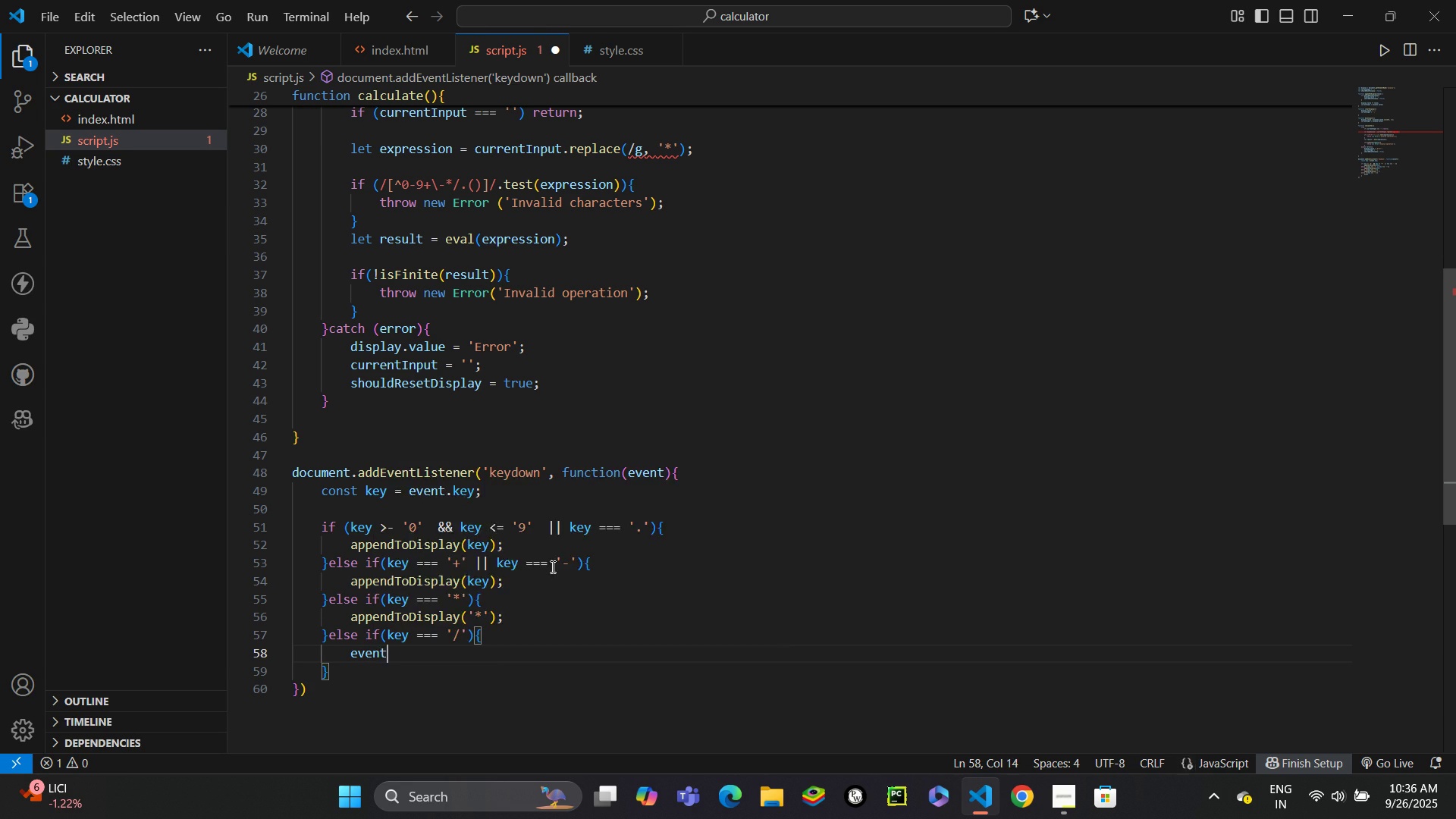 
type(.pre)
 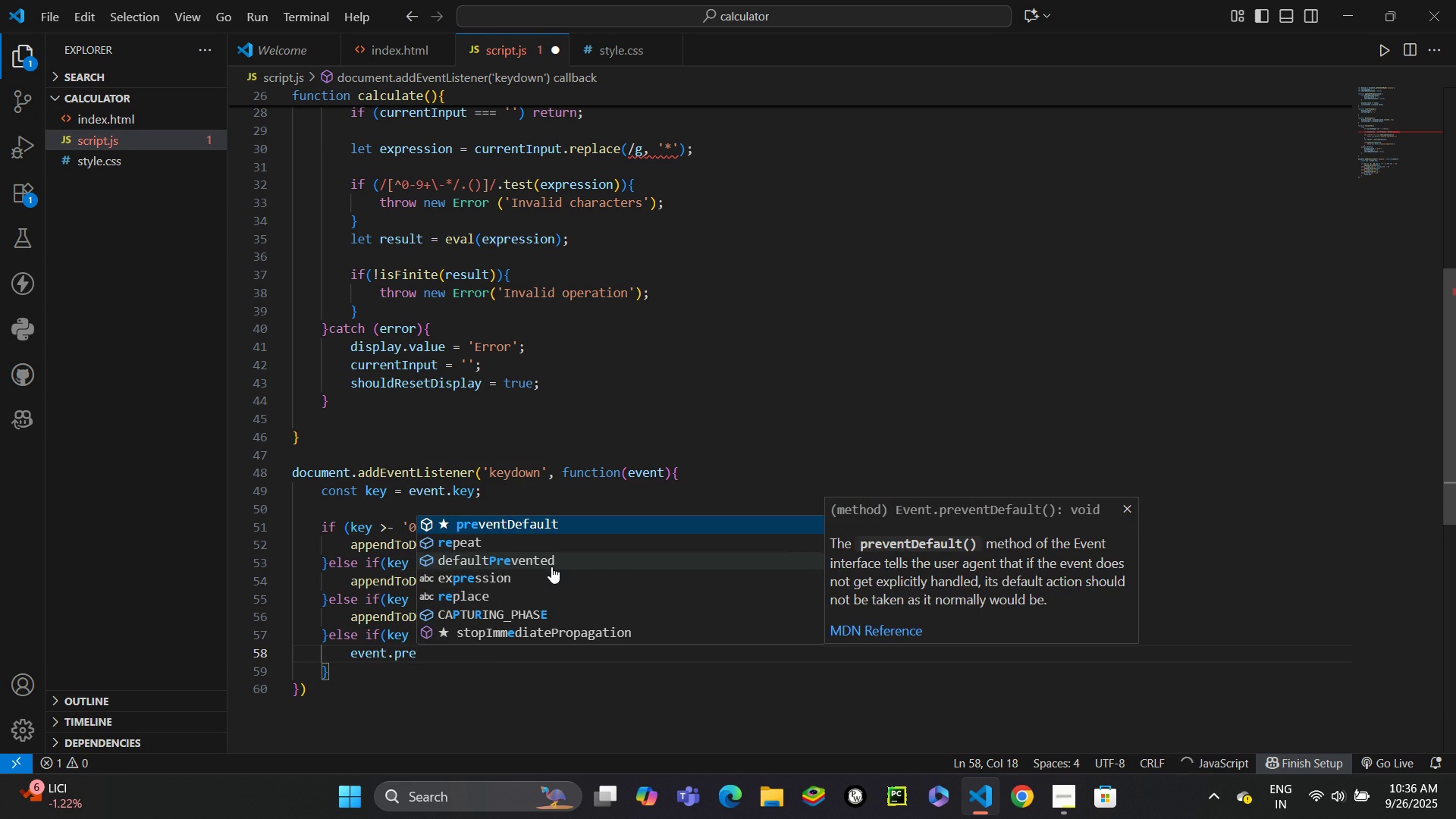 
key(Enter)